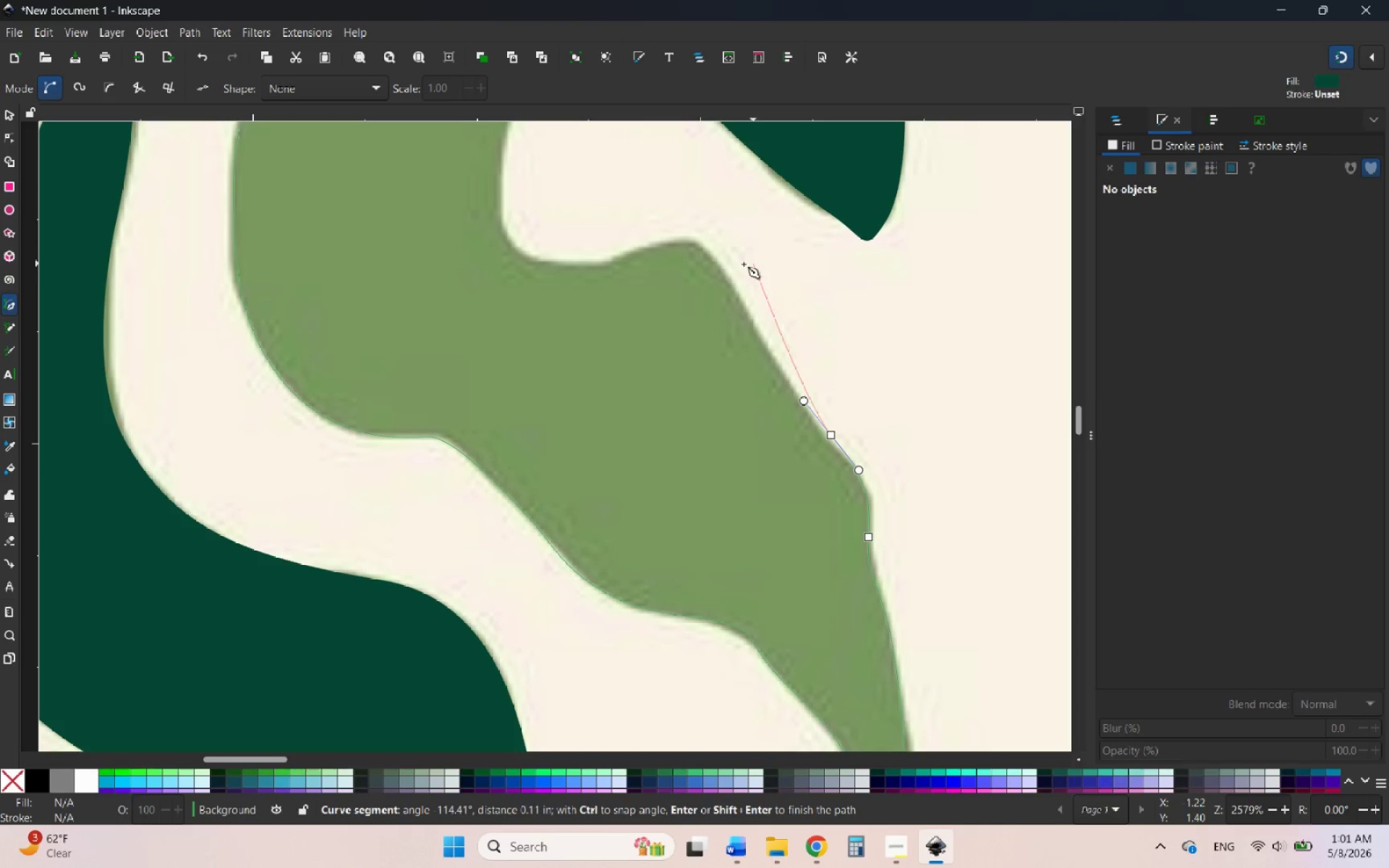 
wait(5.28)
 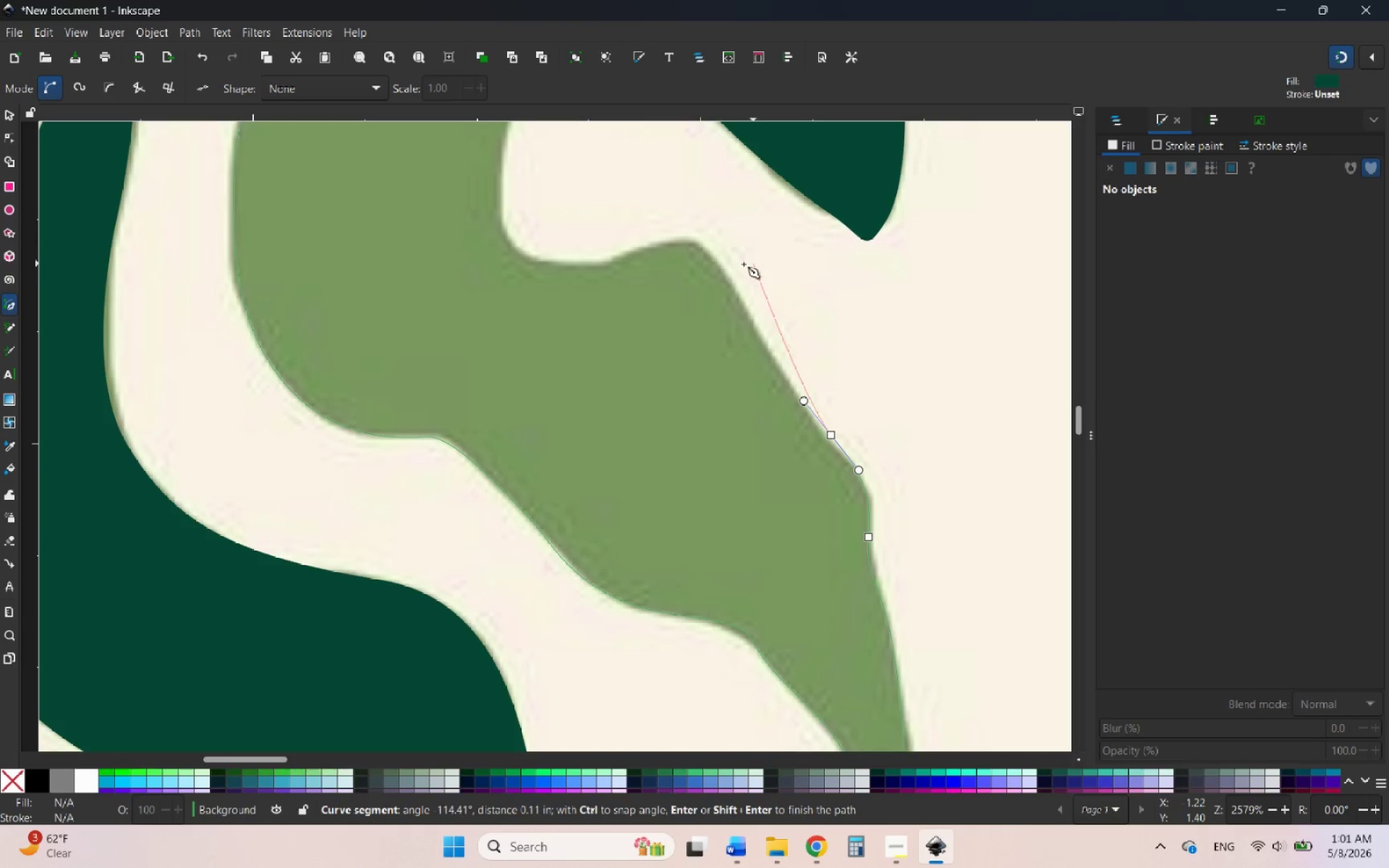 
left_click_drag(start_coordinate=[710, 252], to_coordinate=[687, 210])
 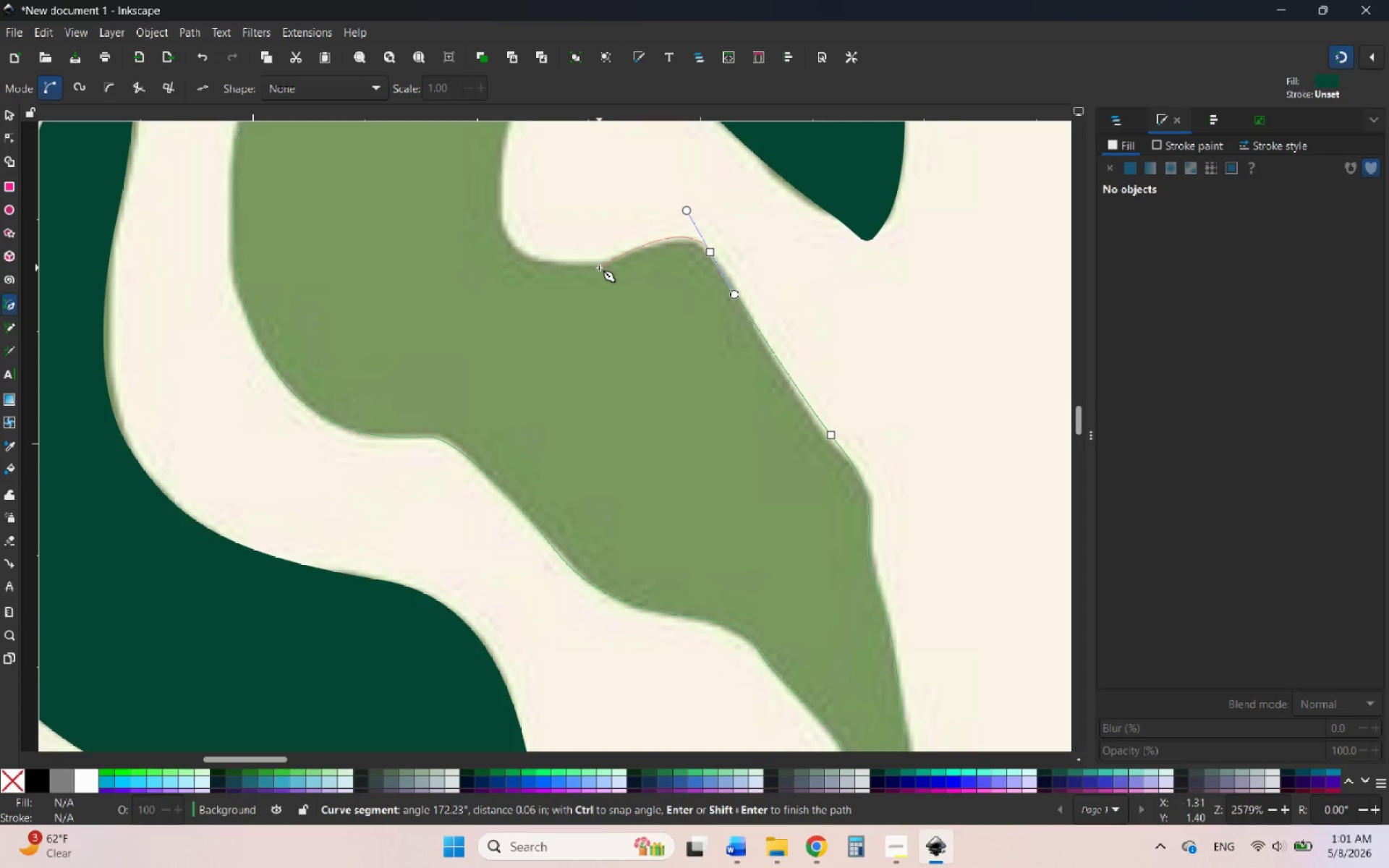 
left_click_drag(start_coordinate=[607, 263], to_coordinate=[564, 271])
 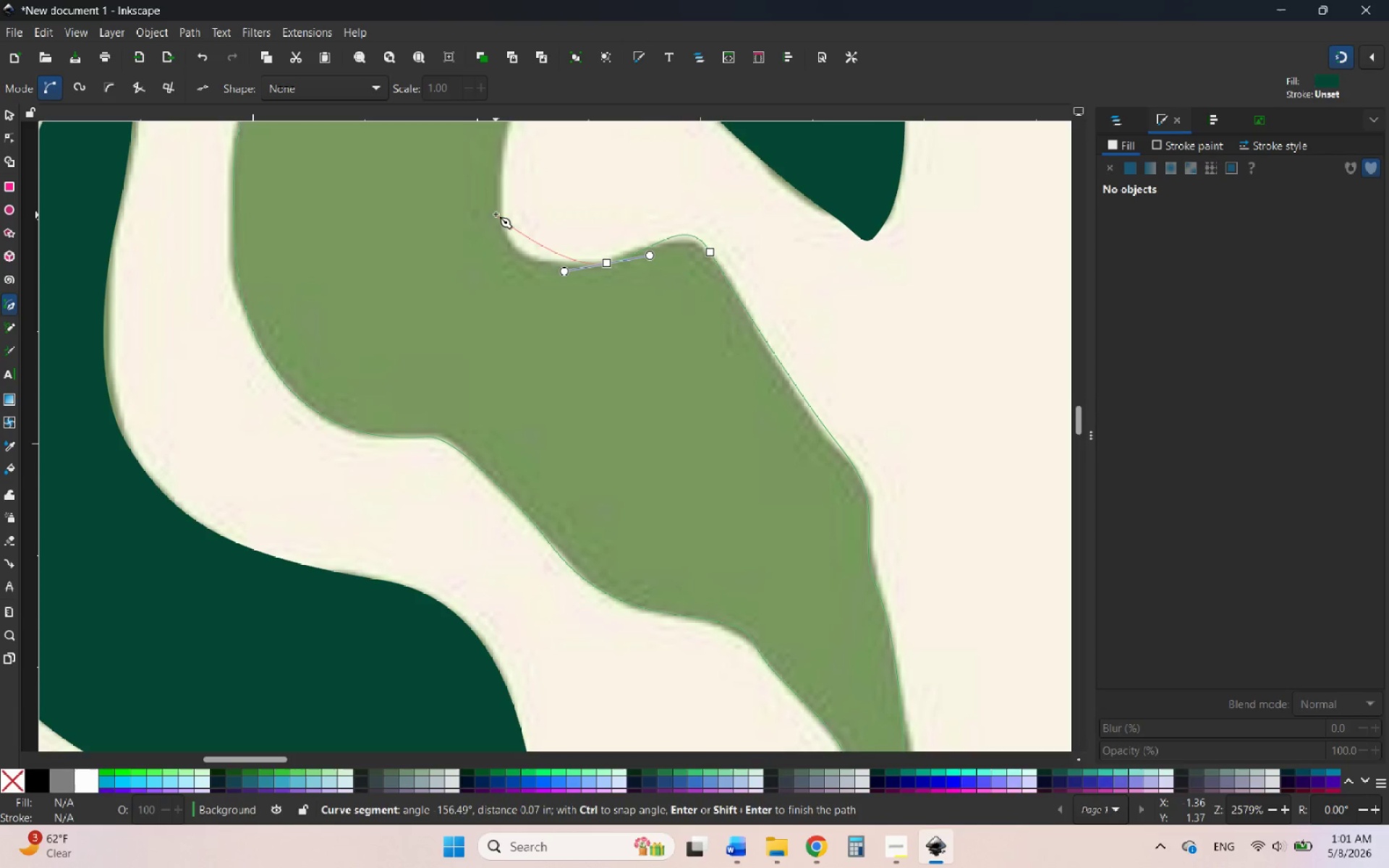 
left_click_drag(start_coordinate=[500, 213], to_coordinate=[498, 156])
 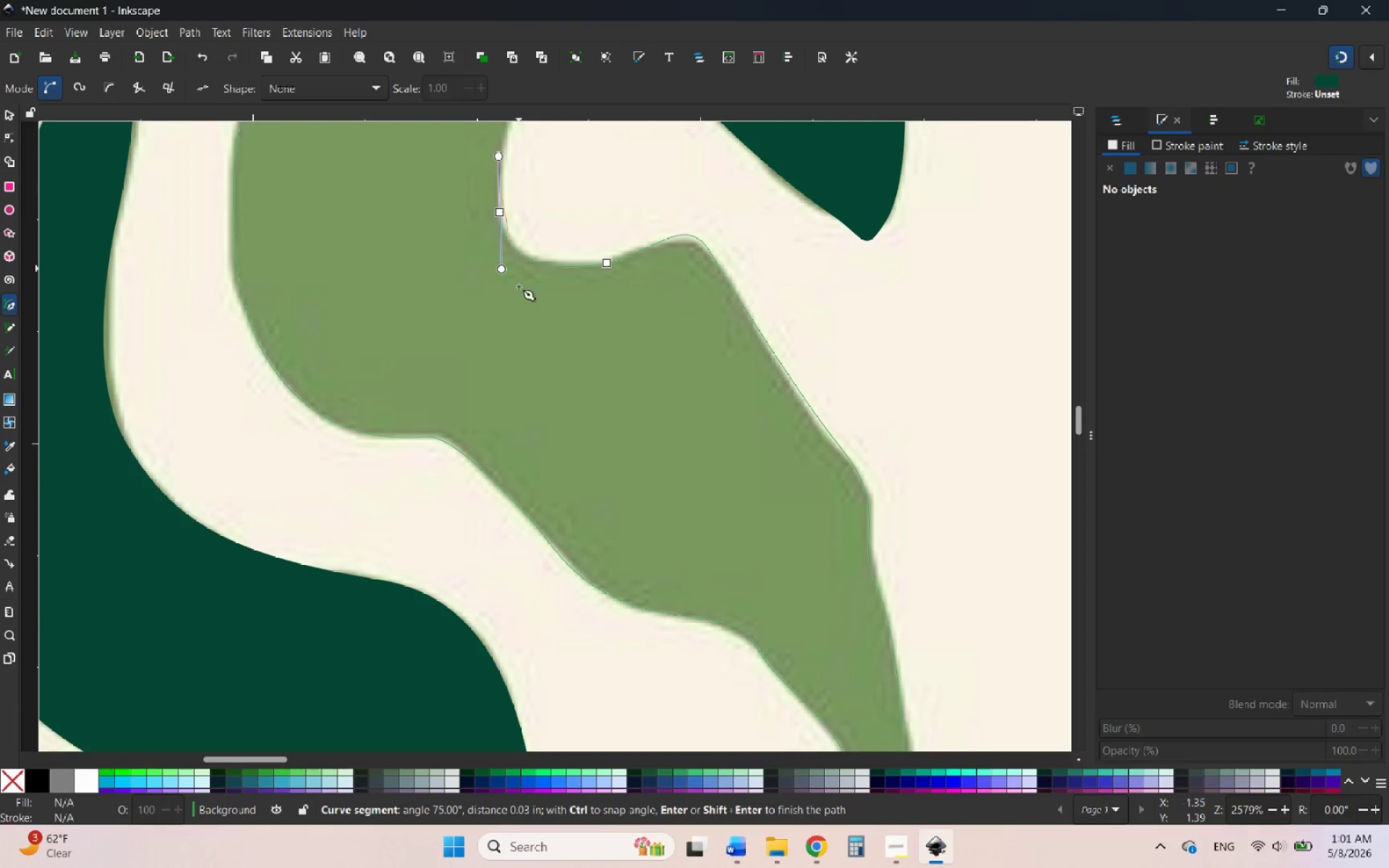 
hold_key(key=ControlLeft, duration=1.47)
scroll: coordinate [562, 480], scroll_direction: down, amount: 4.0
 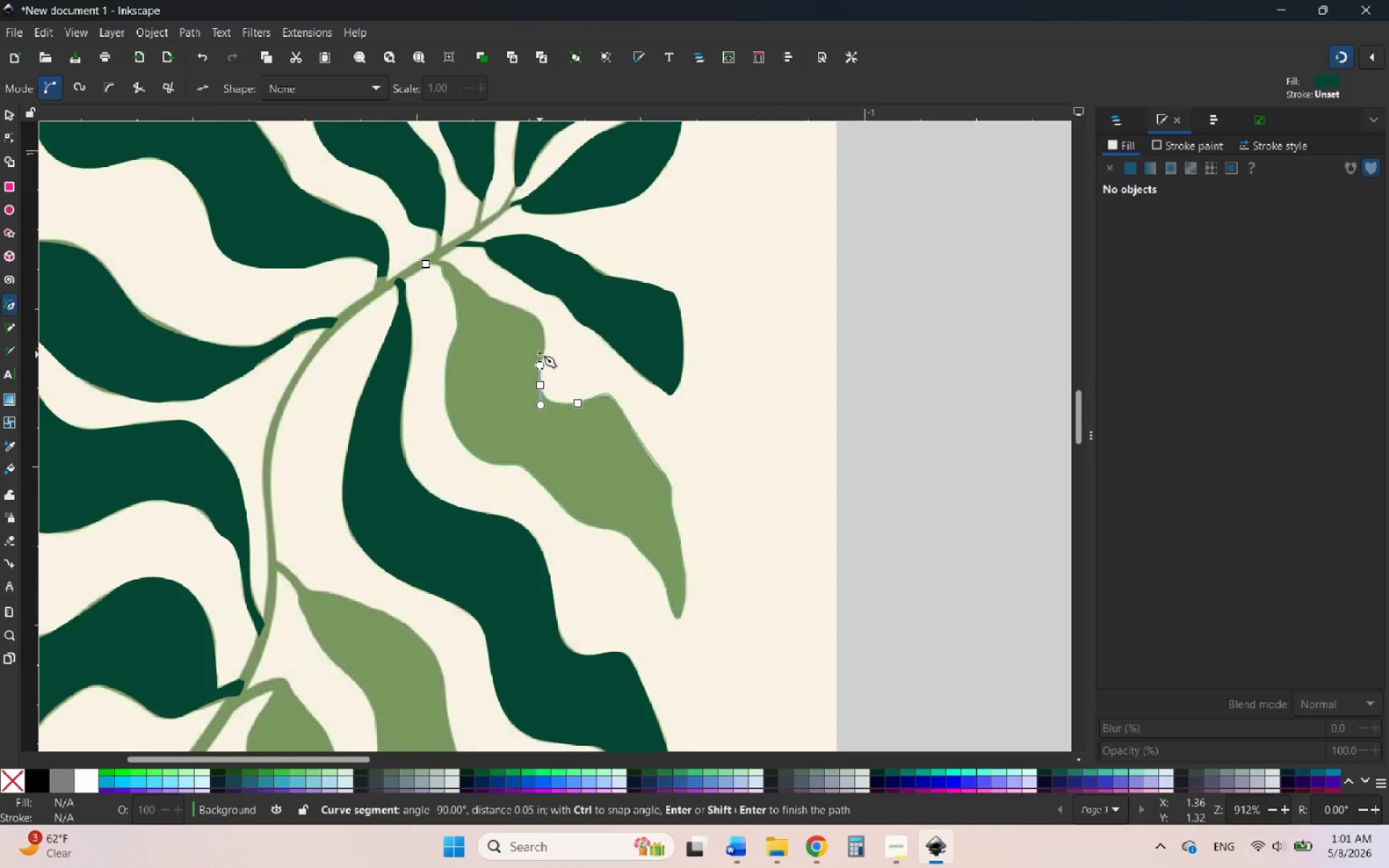 
scroll: coordinate [539, 352], scroll_direction: up, amount: 5.0
 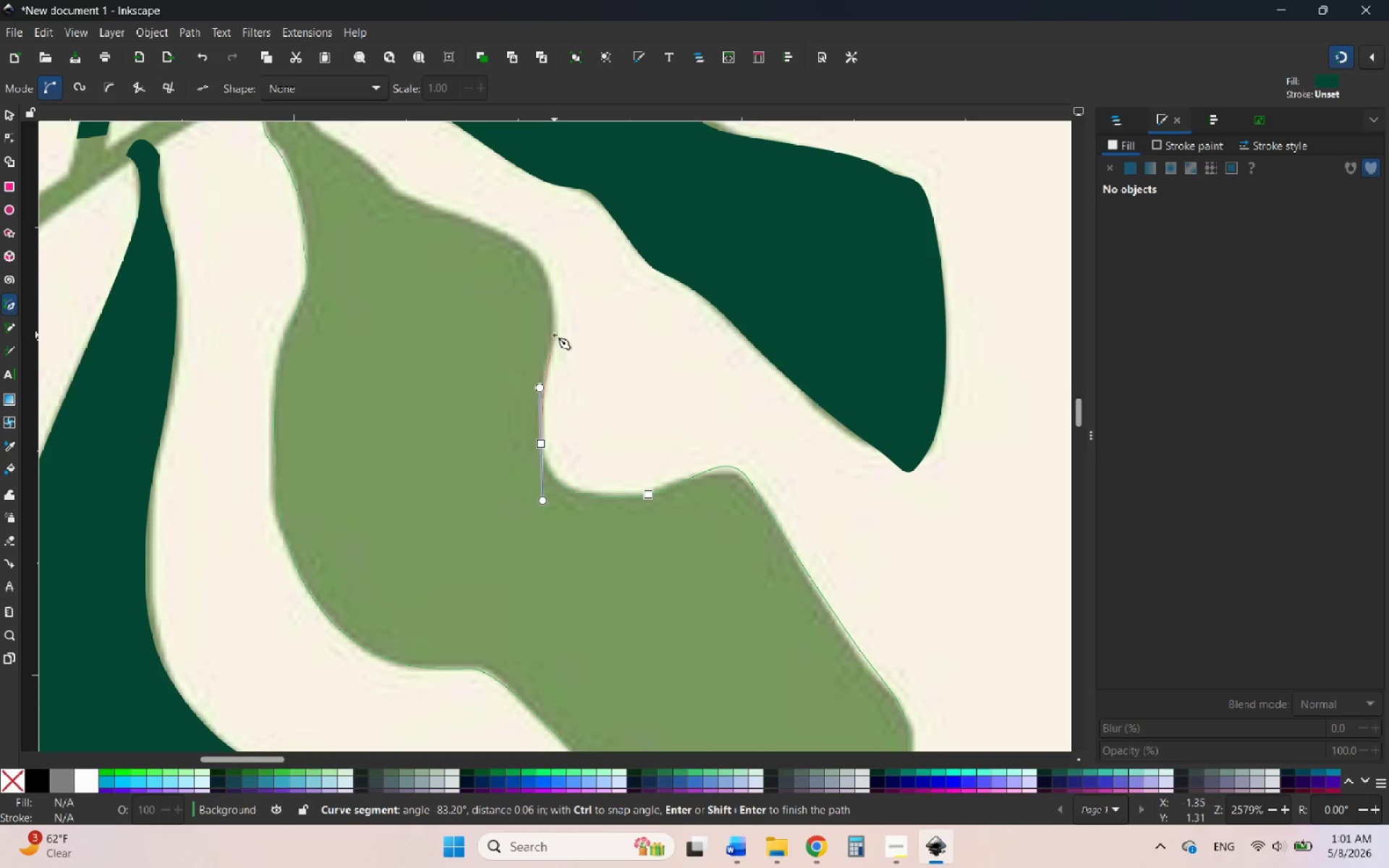 
left_click_drag(start_coordinate=[551, 335], to_coordinate=[553, 297])
 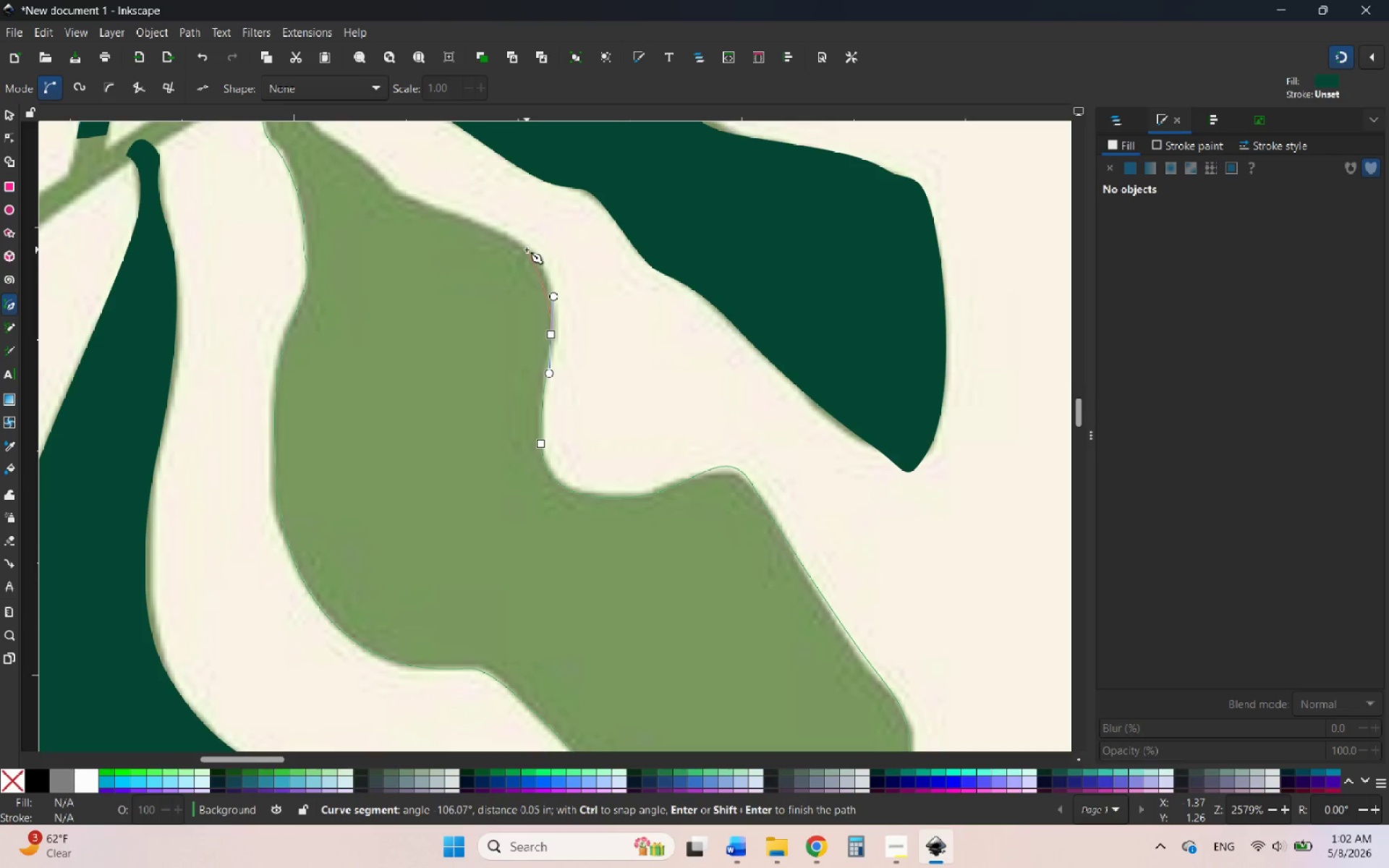 
left_click_drag(start_coordinate=[526, 249], to_coordinate=[499, 223])
 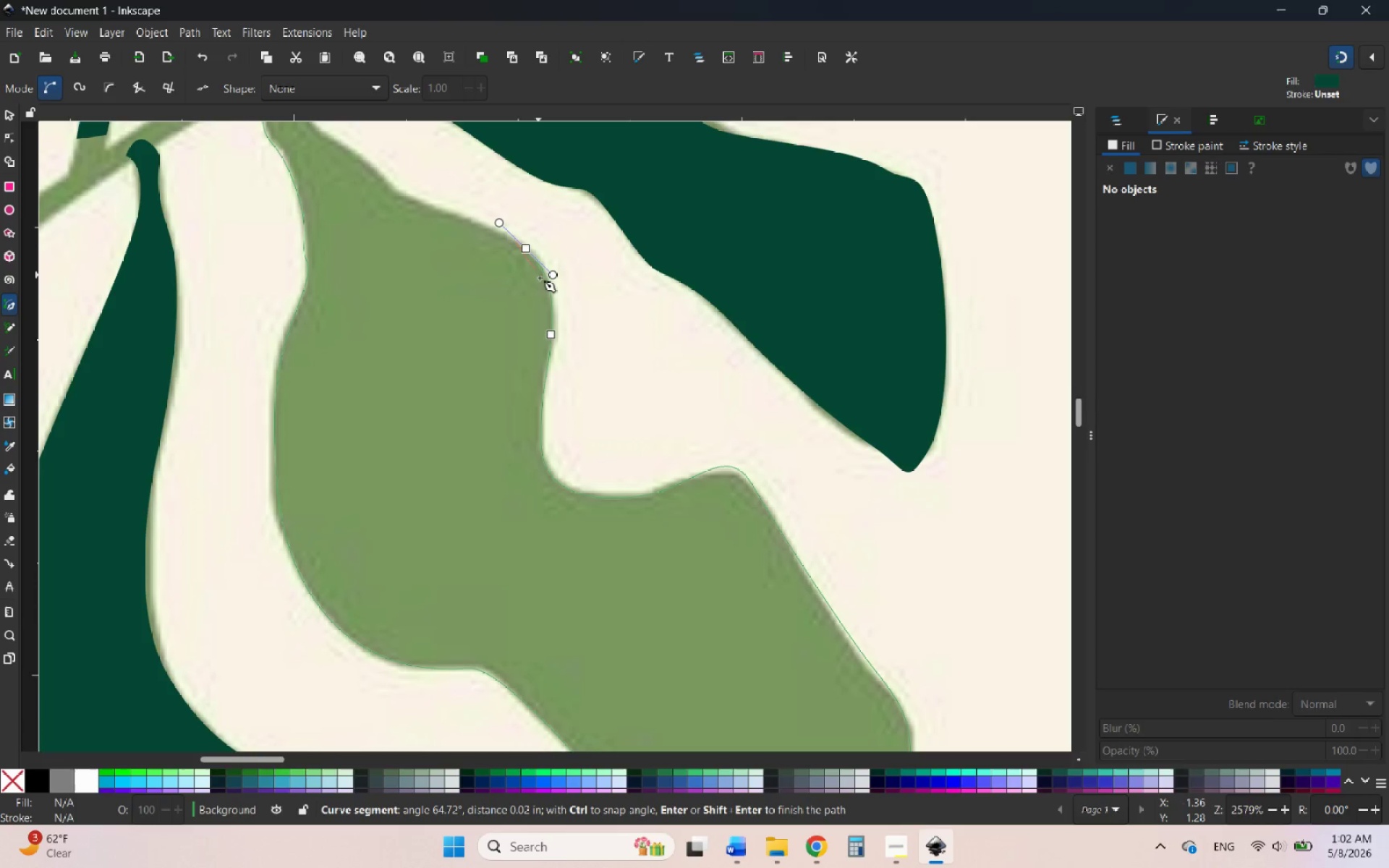 
hold_key(key=ControlLeft, duration=4.09)
 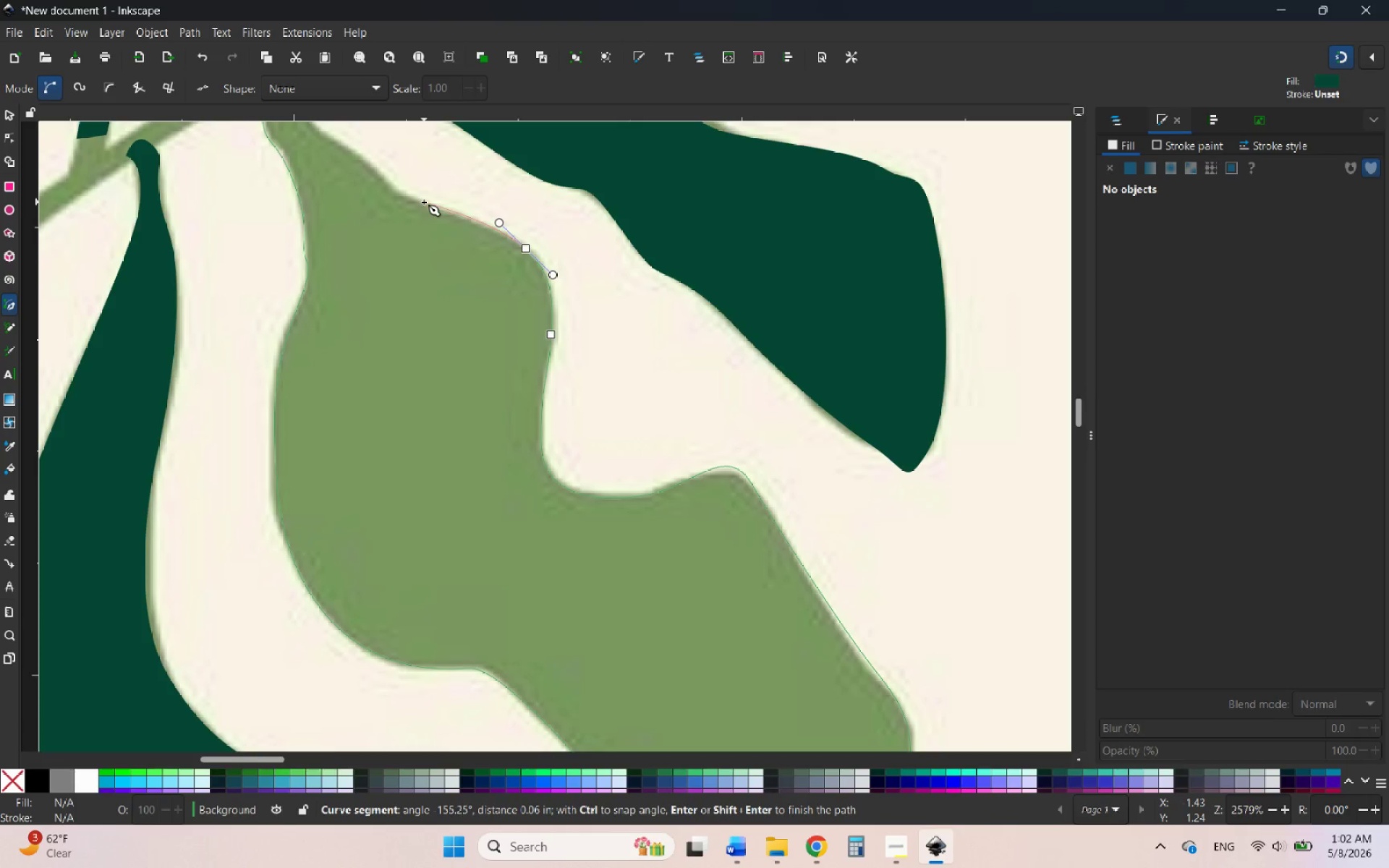 
left_click_drag(start_coordinate=[424, 202], to_coordinate=[386, 181])
 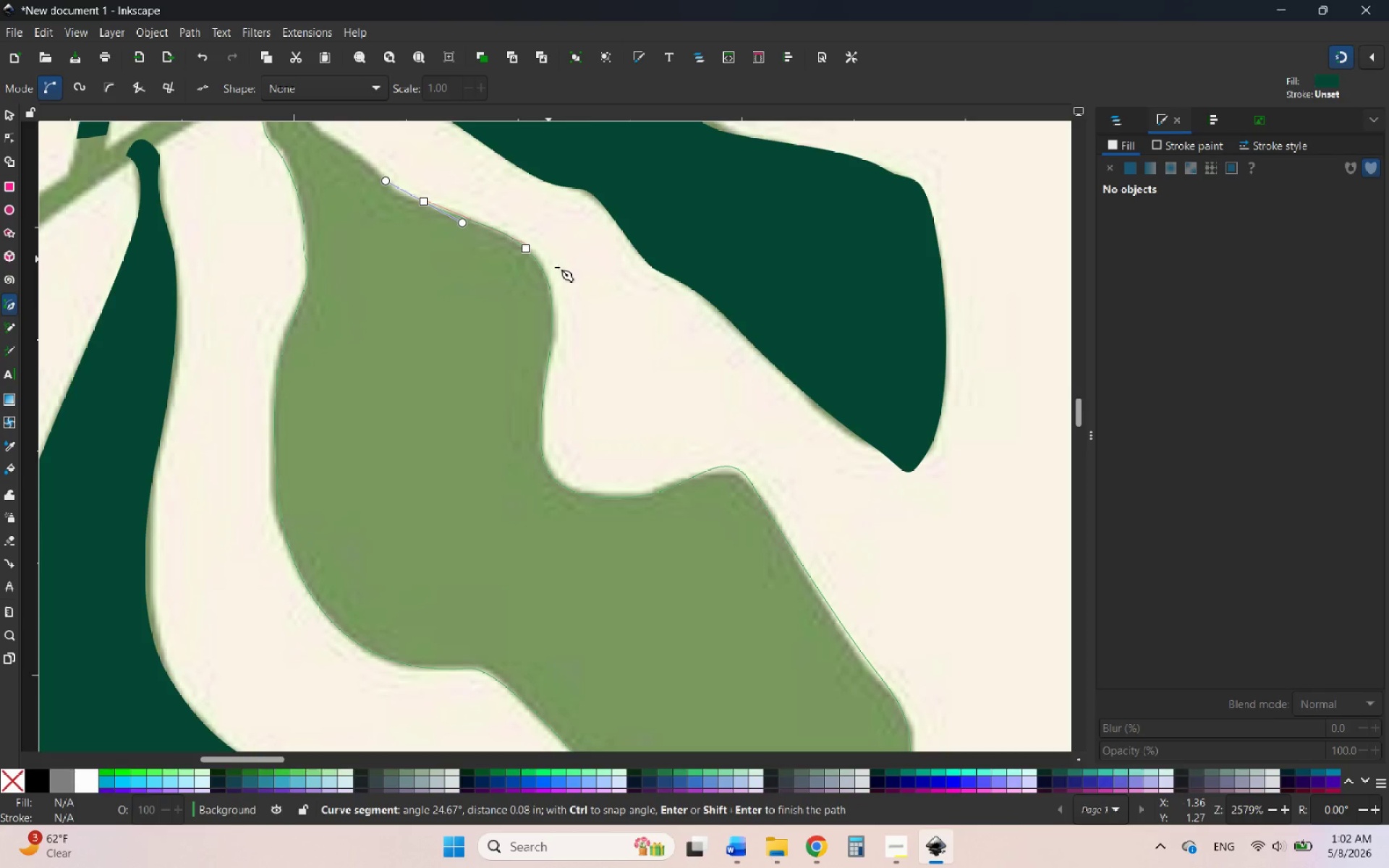 
hold_key(key=ControlLeft, duration=2.89)
scroll: coordinate [601, 367], scroll_direction: down, amount: 4.0
 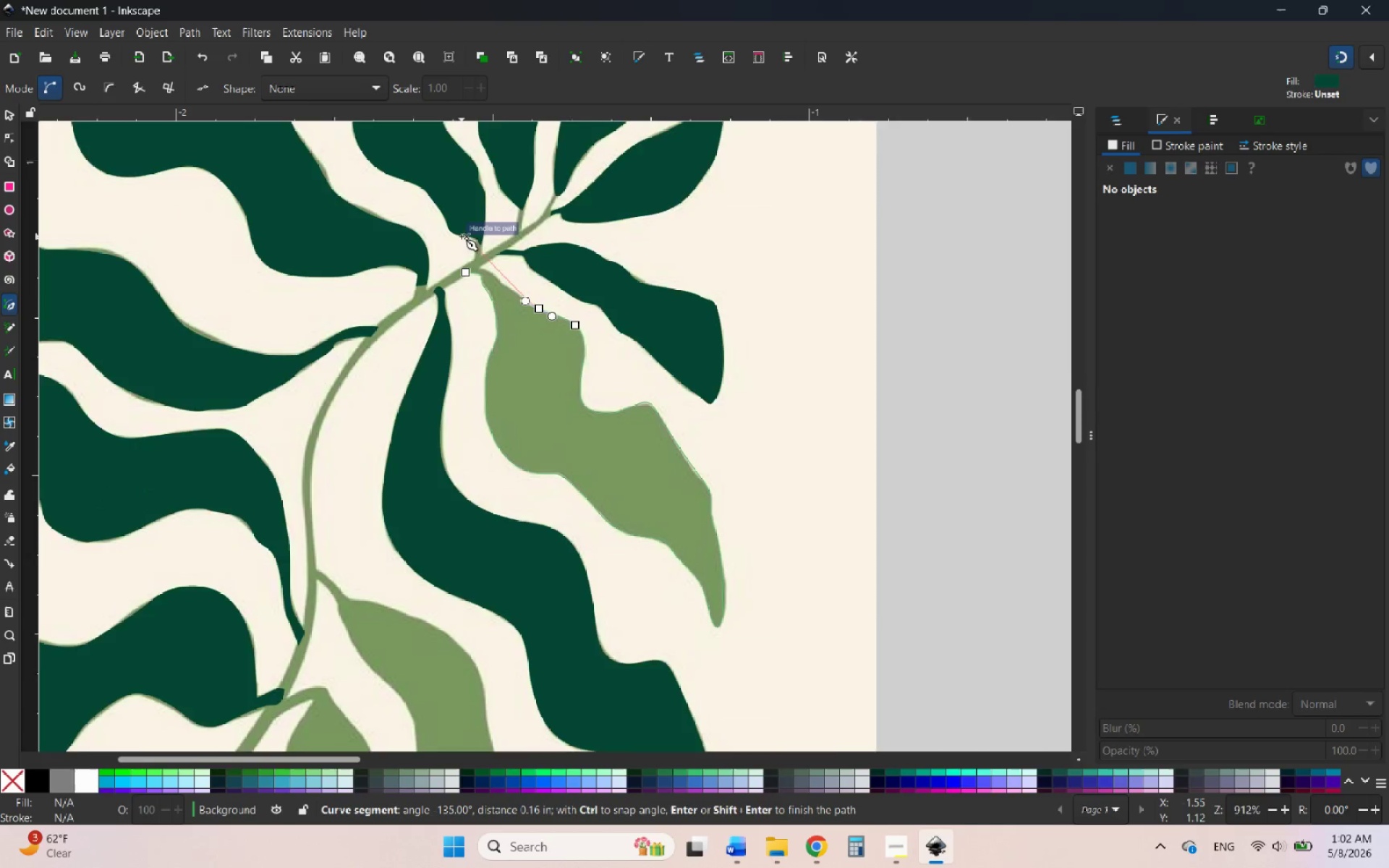 
scroll: coordinate [514, 293], scroll_direction: up, amount: 3.0
 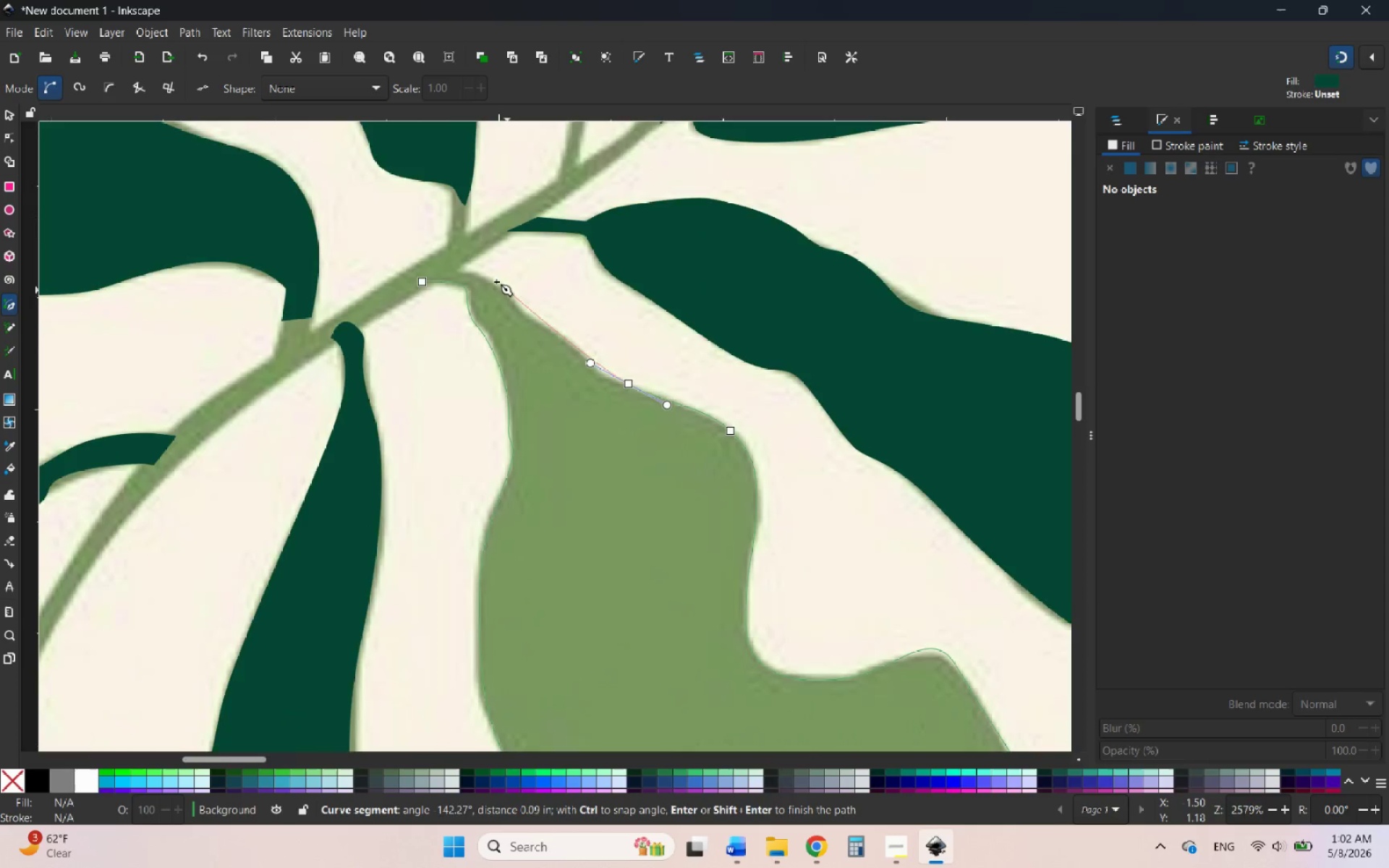 
left_click_drag(start_coordinate=[506, 299], to_coordinate=[475, 271])
 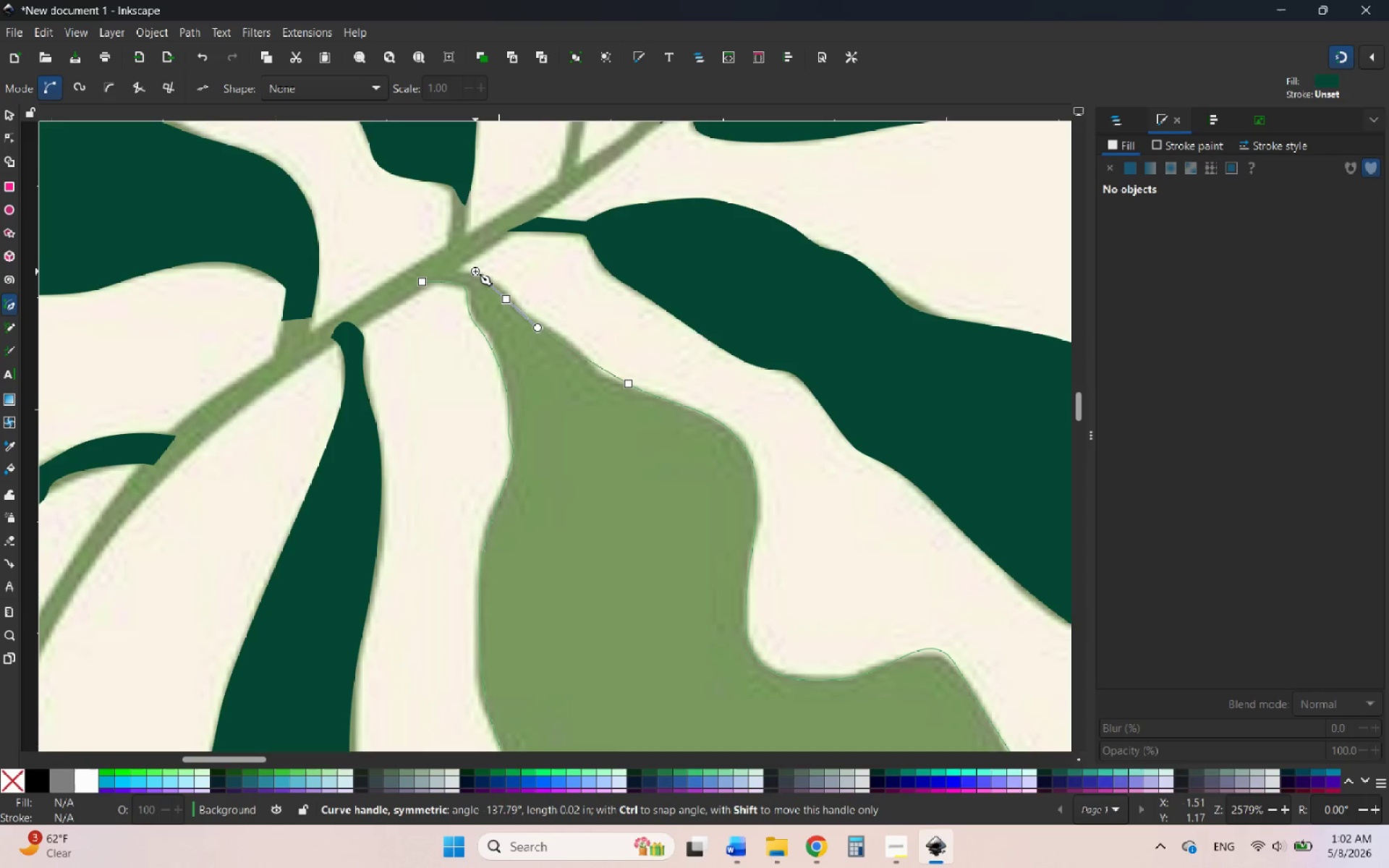 
wait(5.34)
 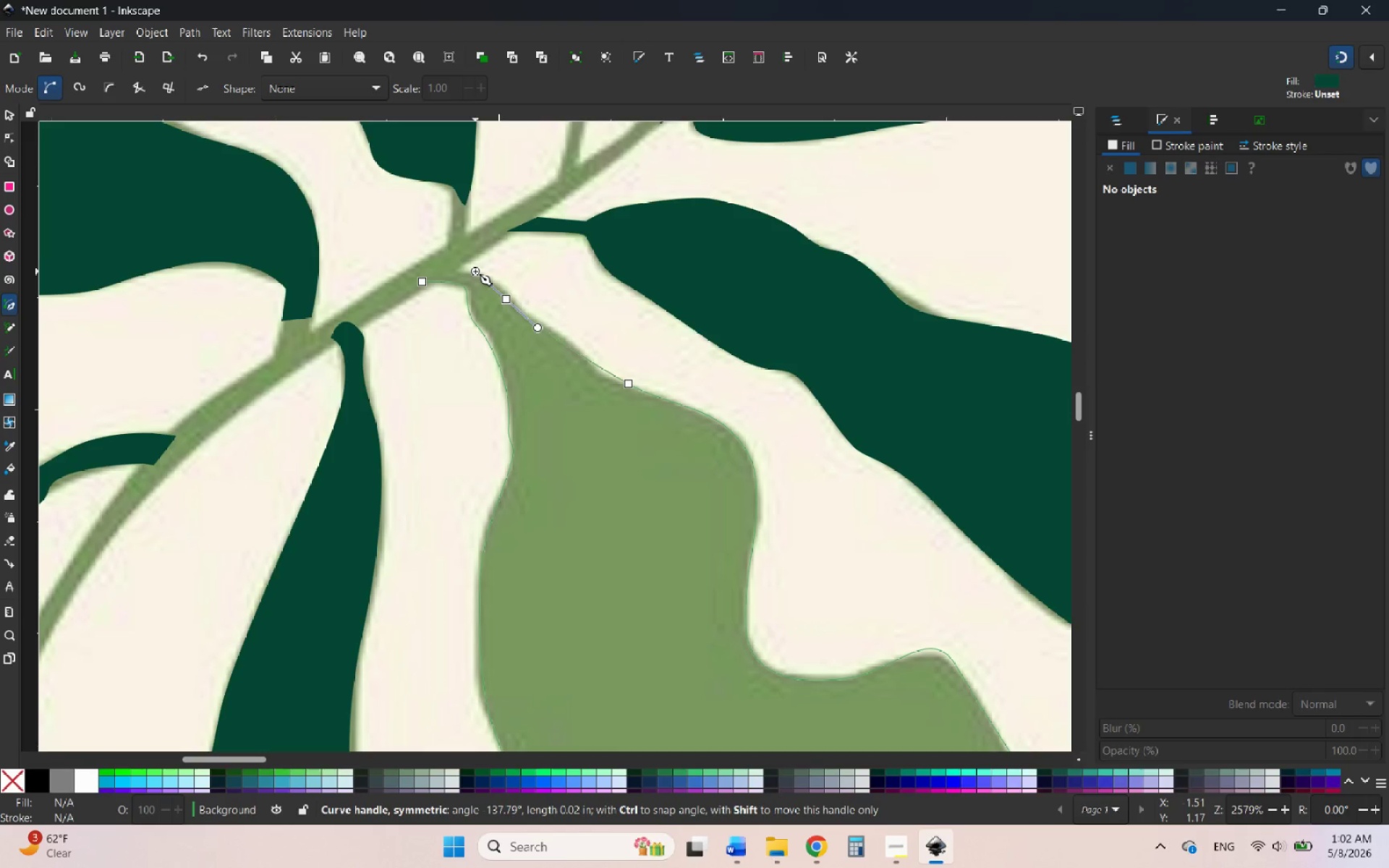 
hold_key(key=ControlLeft, duration=0.73)
scroll: coordinate [483, 267], scroll_direction: up, amount: 4.0
 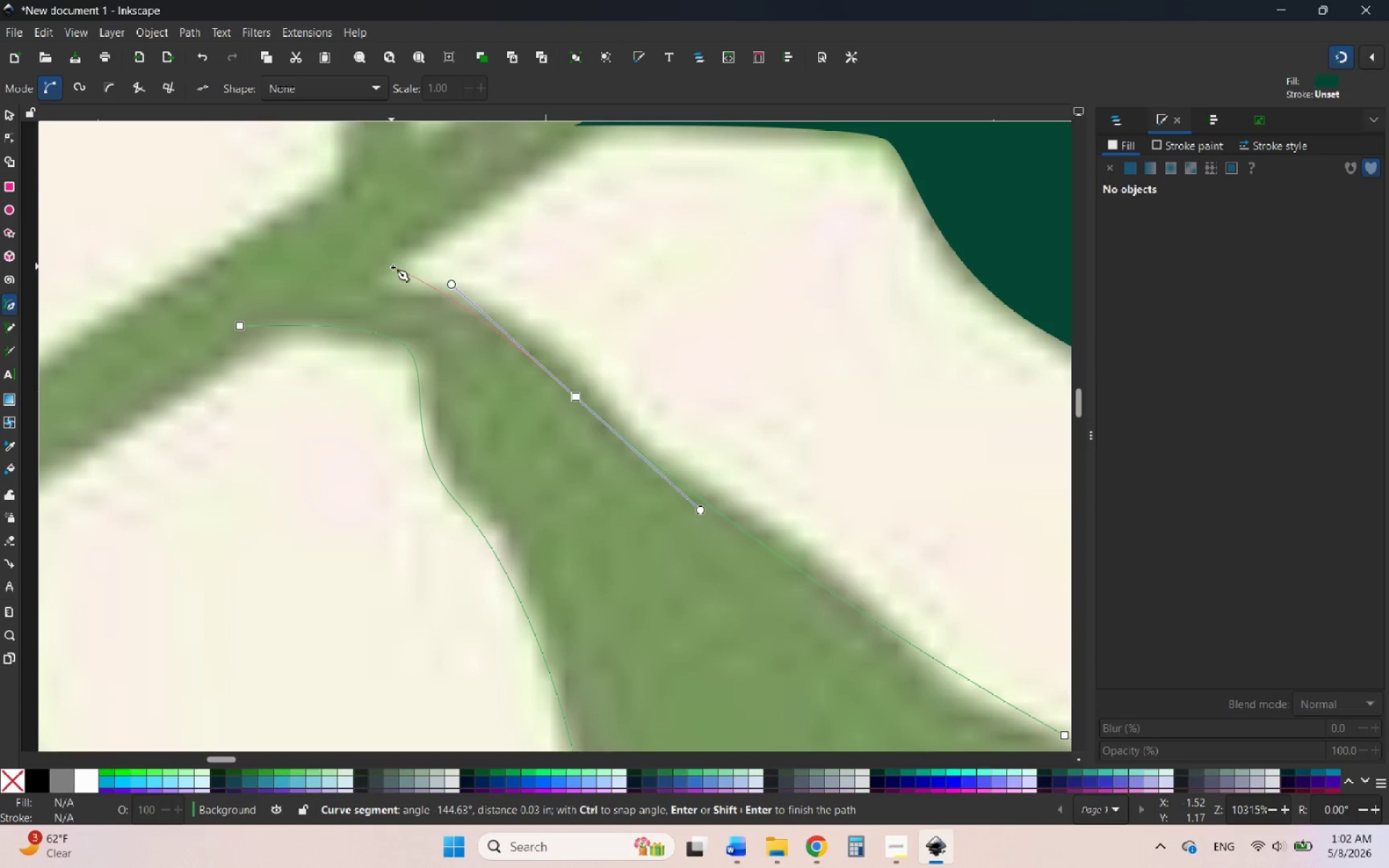 
left_click_drag(start_coordinate=[396, 284], to_coordinate=[295, 275])
 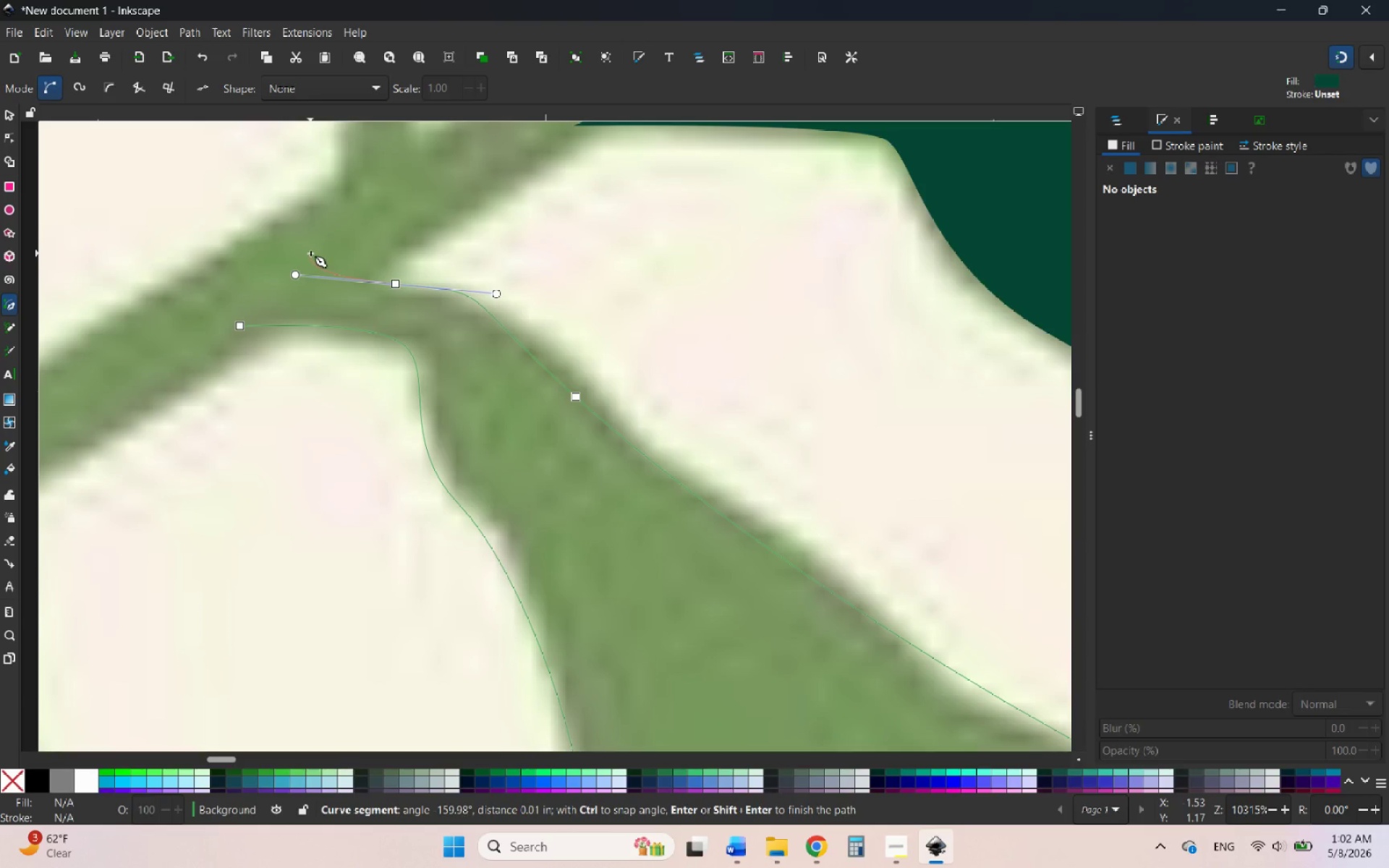 
left_click([310, 253])
 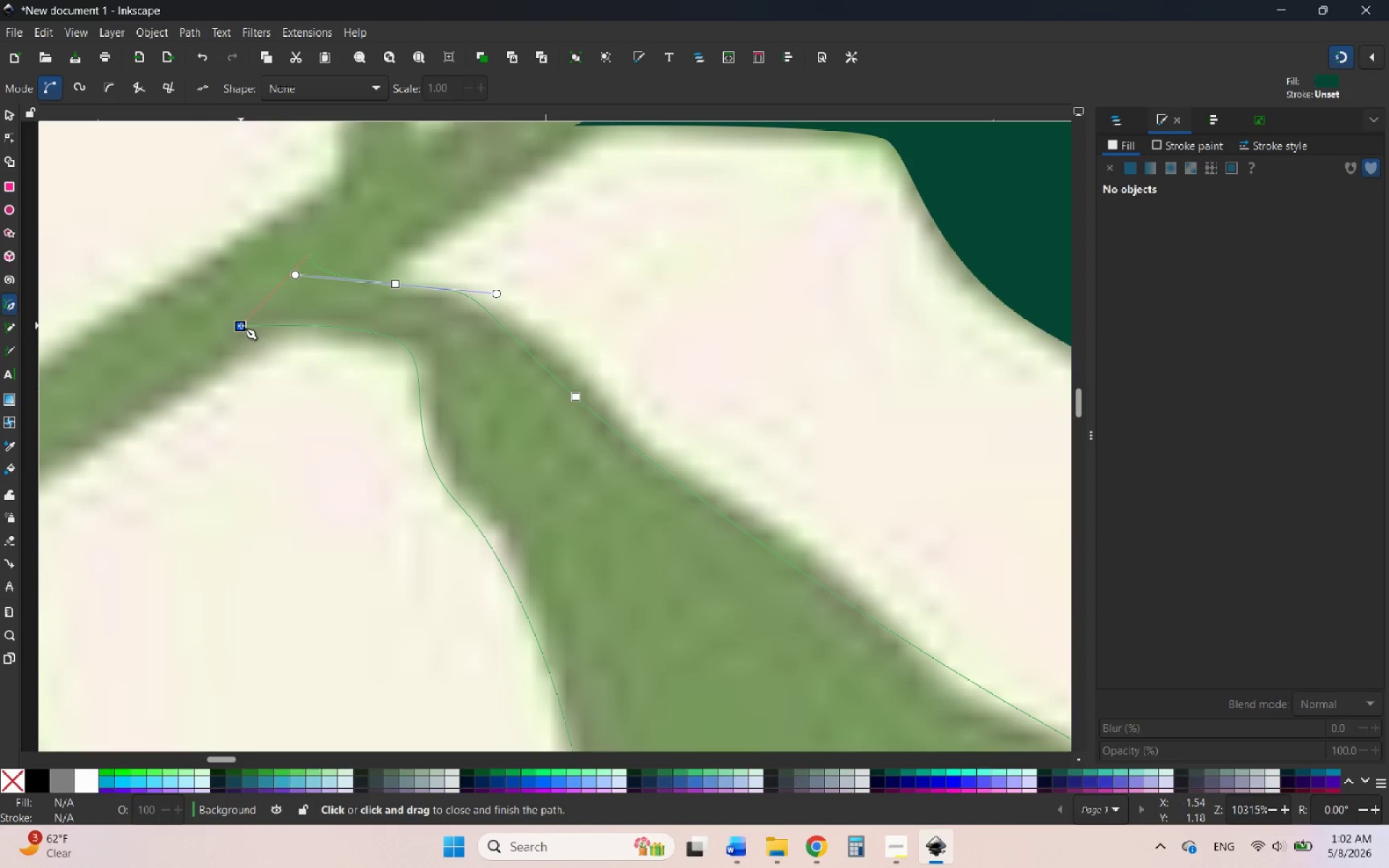 
left_click([240, 326])
 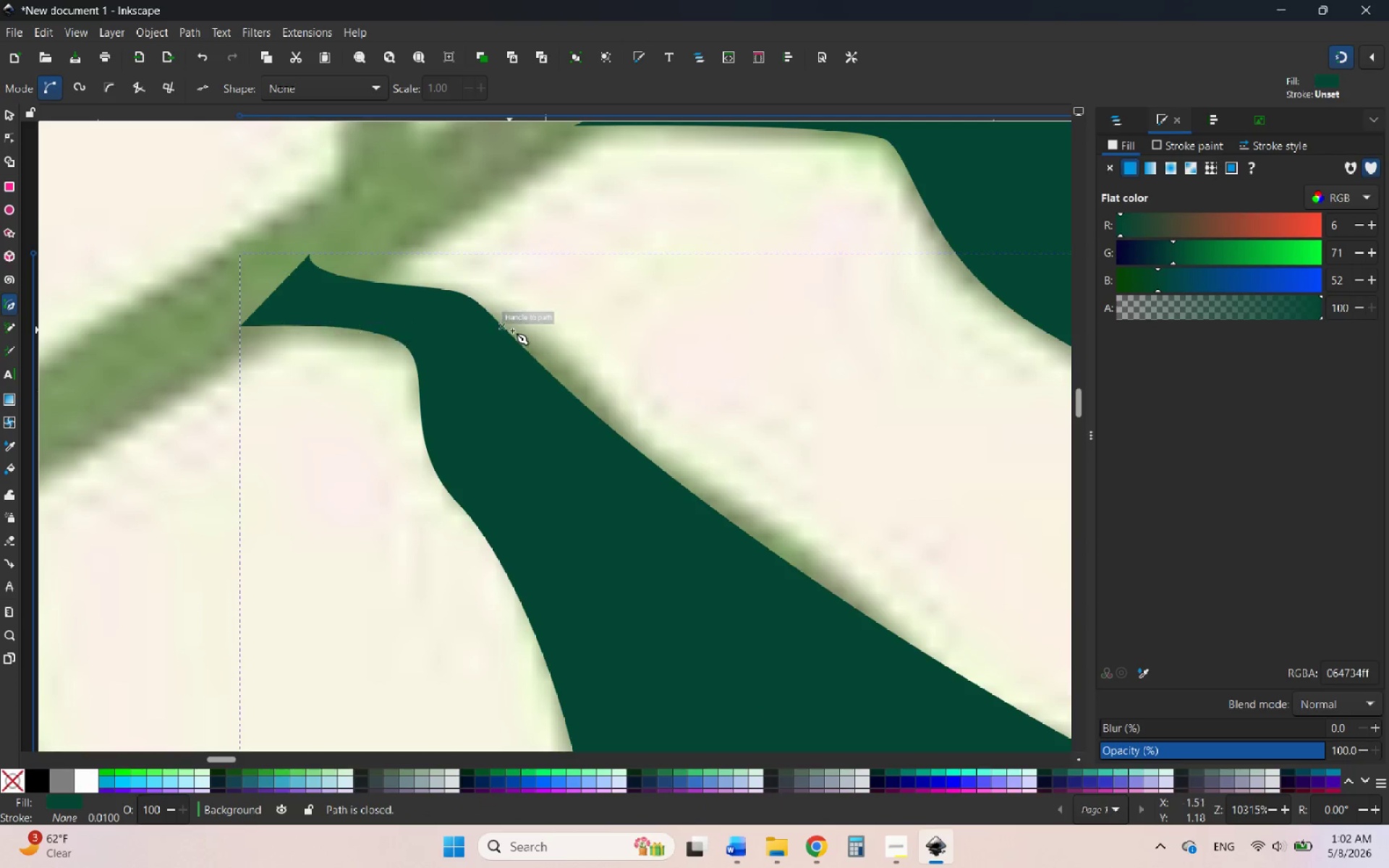 
hold_key(key=ControlLeft, duration=1.34)
scroll: coordinate [561, 364], scroll_direction: down, amount: 7.0
 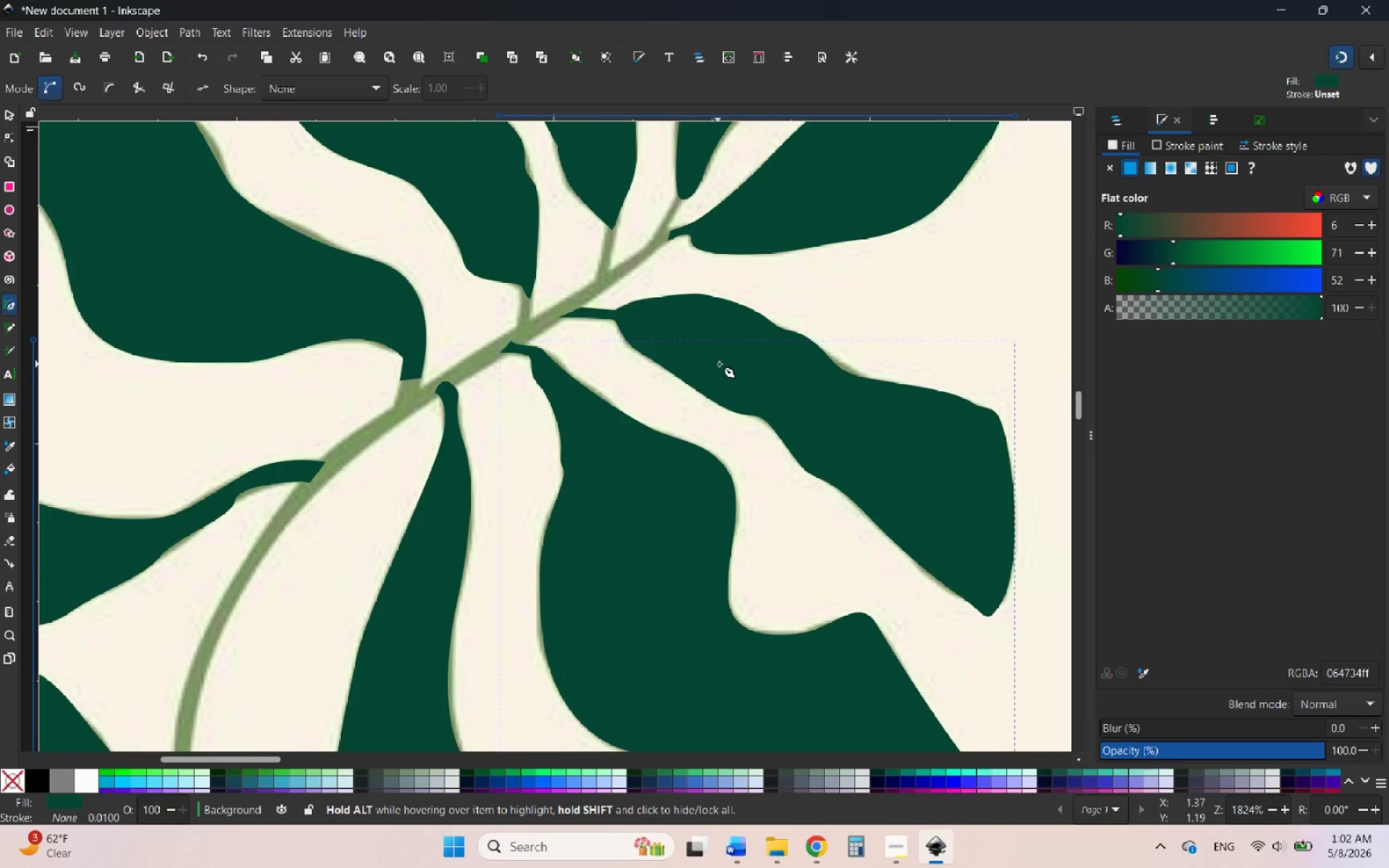 
hold_key(key=ControlLeft, duration=0.48)
scroll: coordinate [729, 367], scroll_direction: down, amount: 5.0
 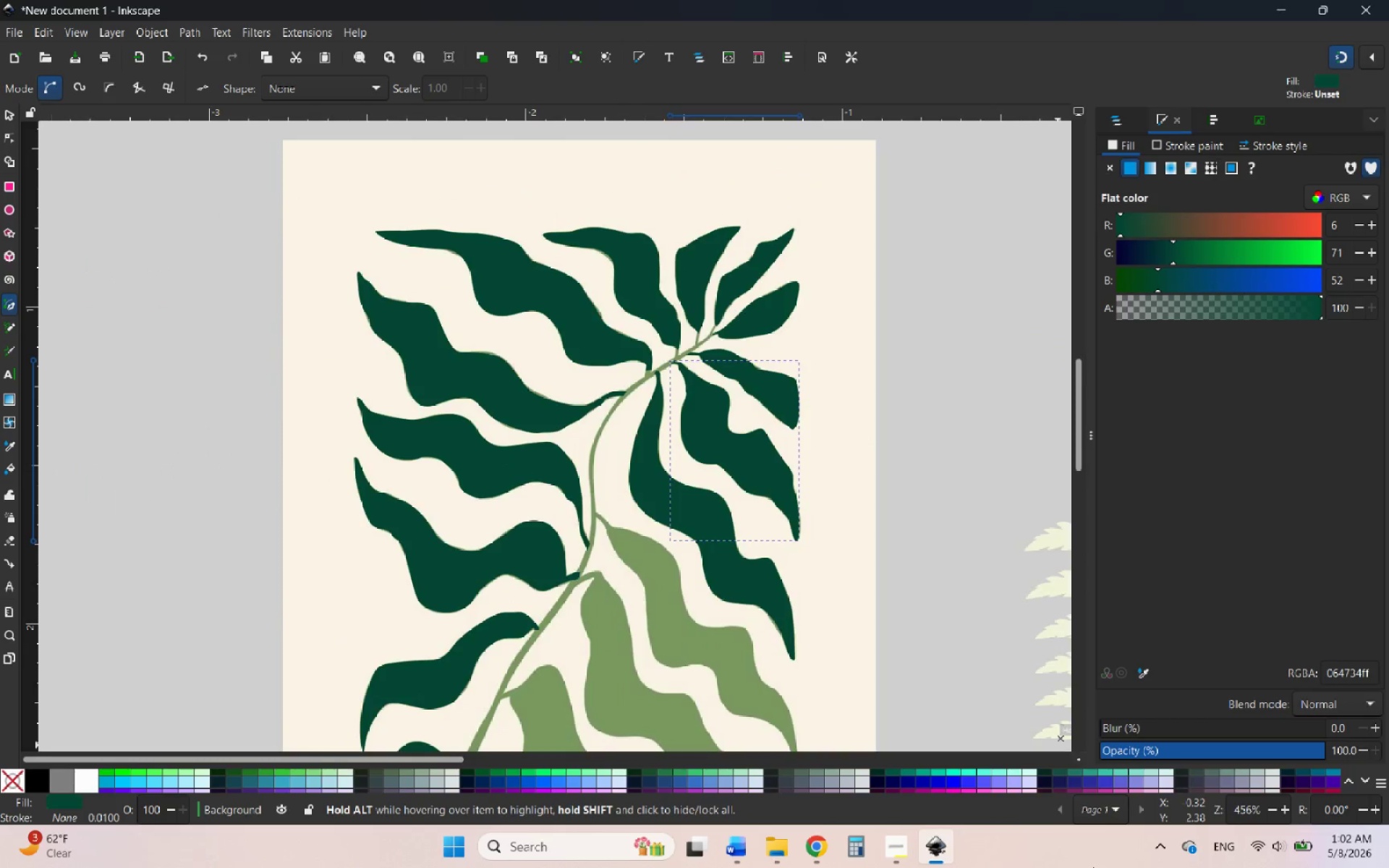 
left_click([906, 844])